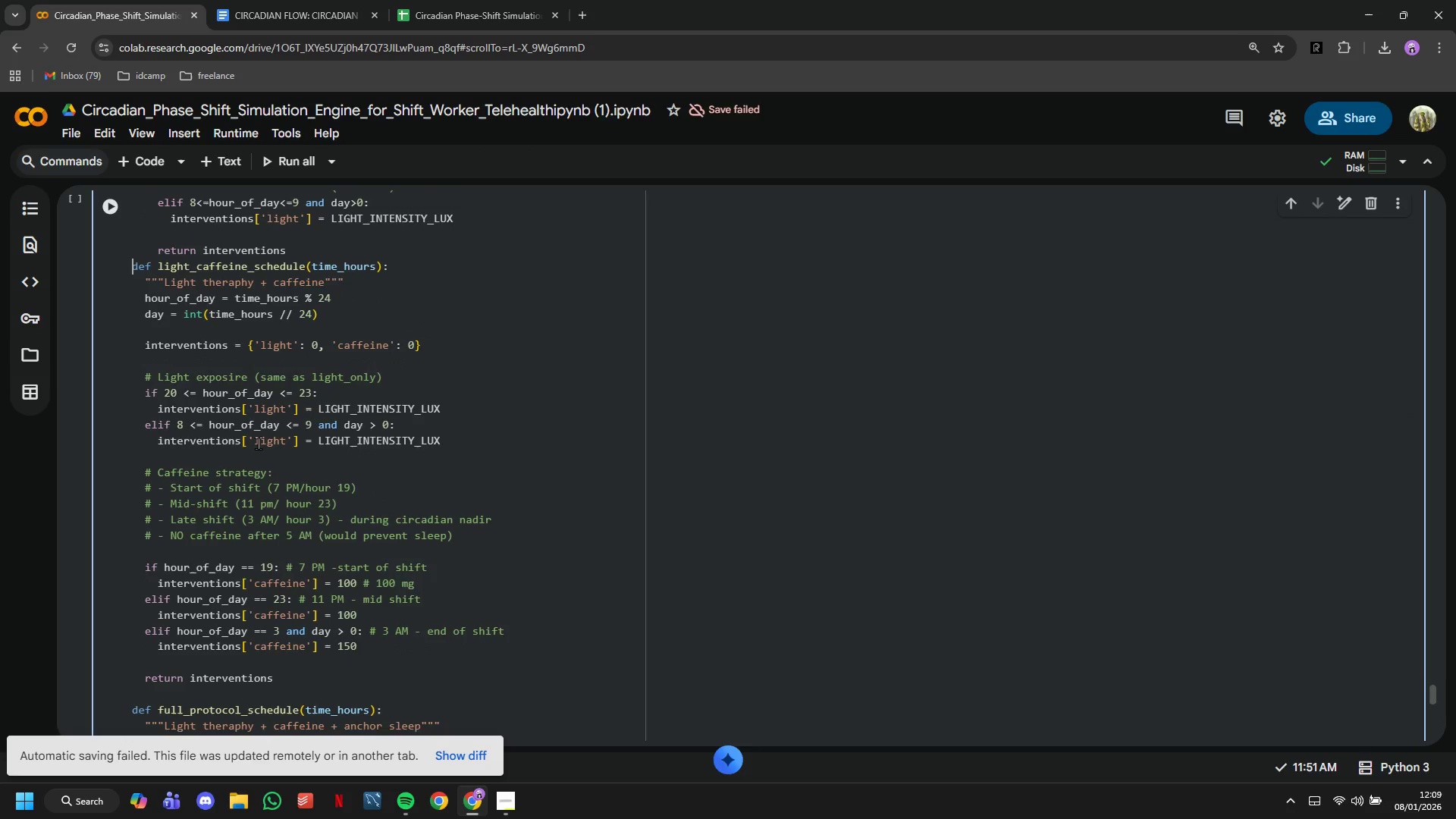 
key(Backspace)
 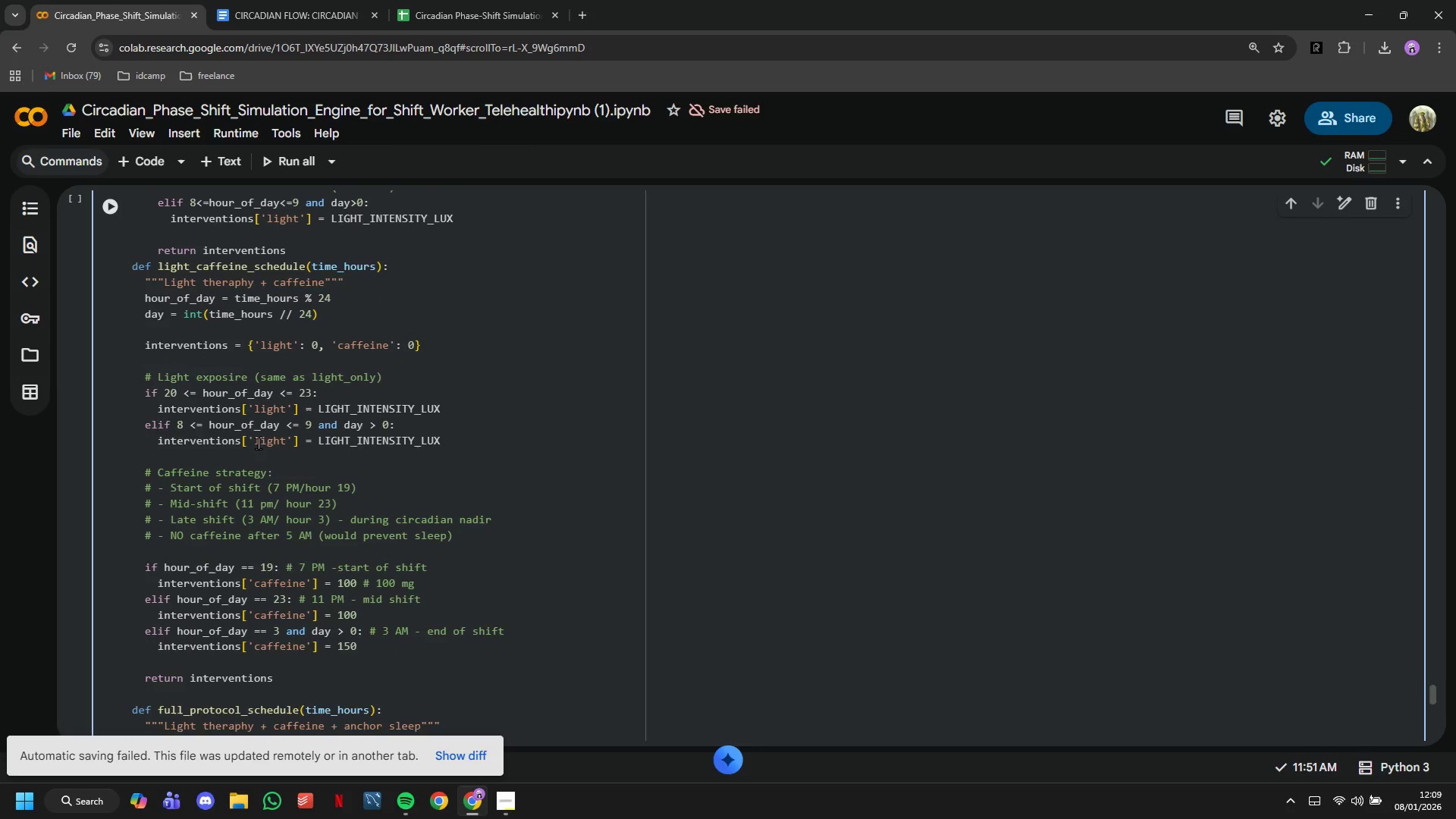 
key(Enter)
 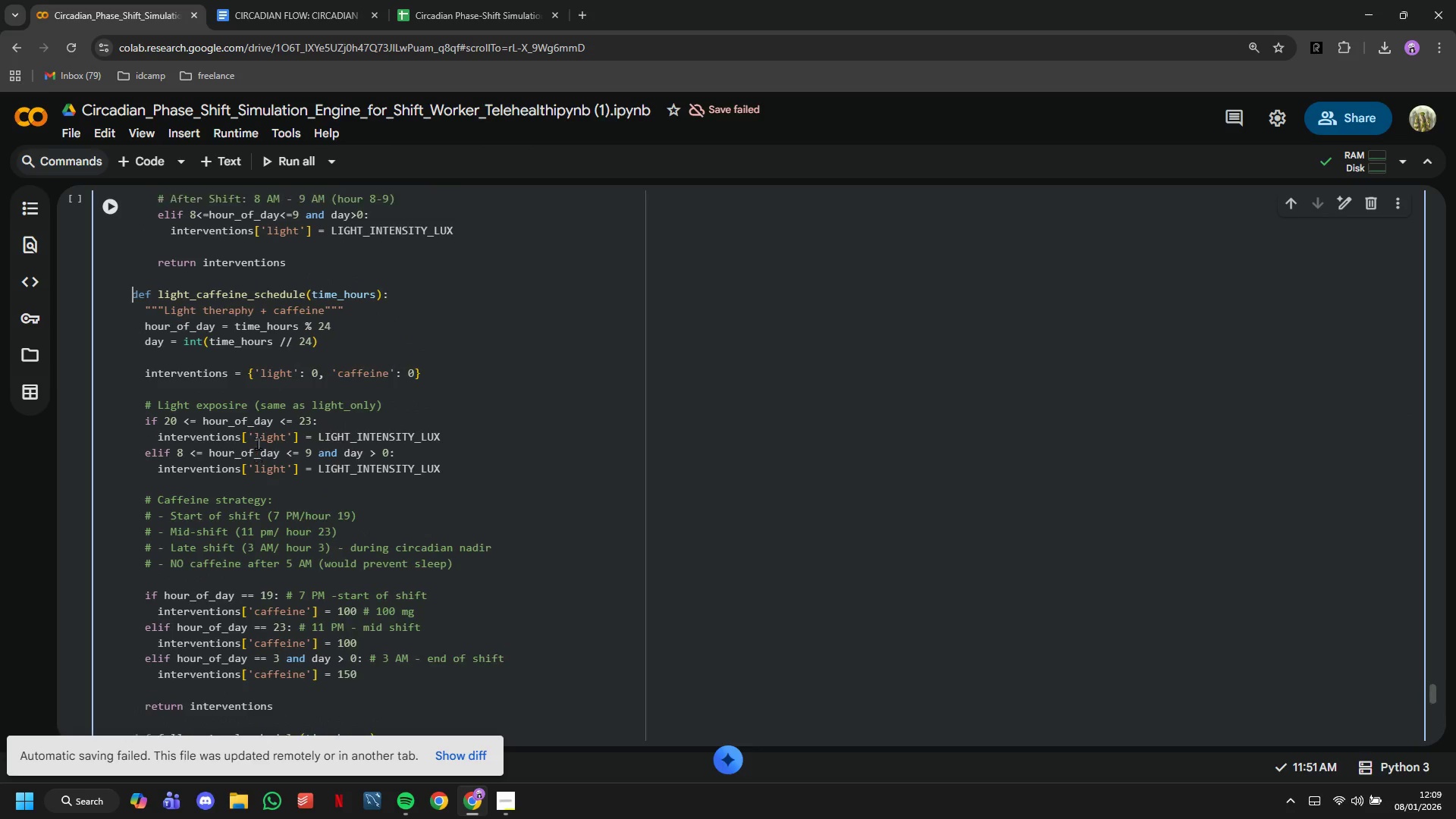 
scroll: coordinate [258, 443], scroll_direction: up, amount: 6.0
 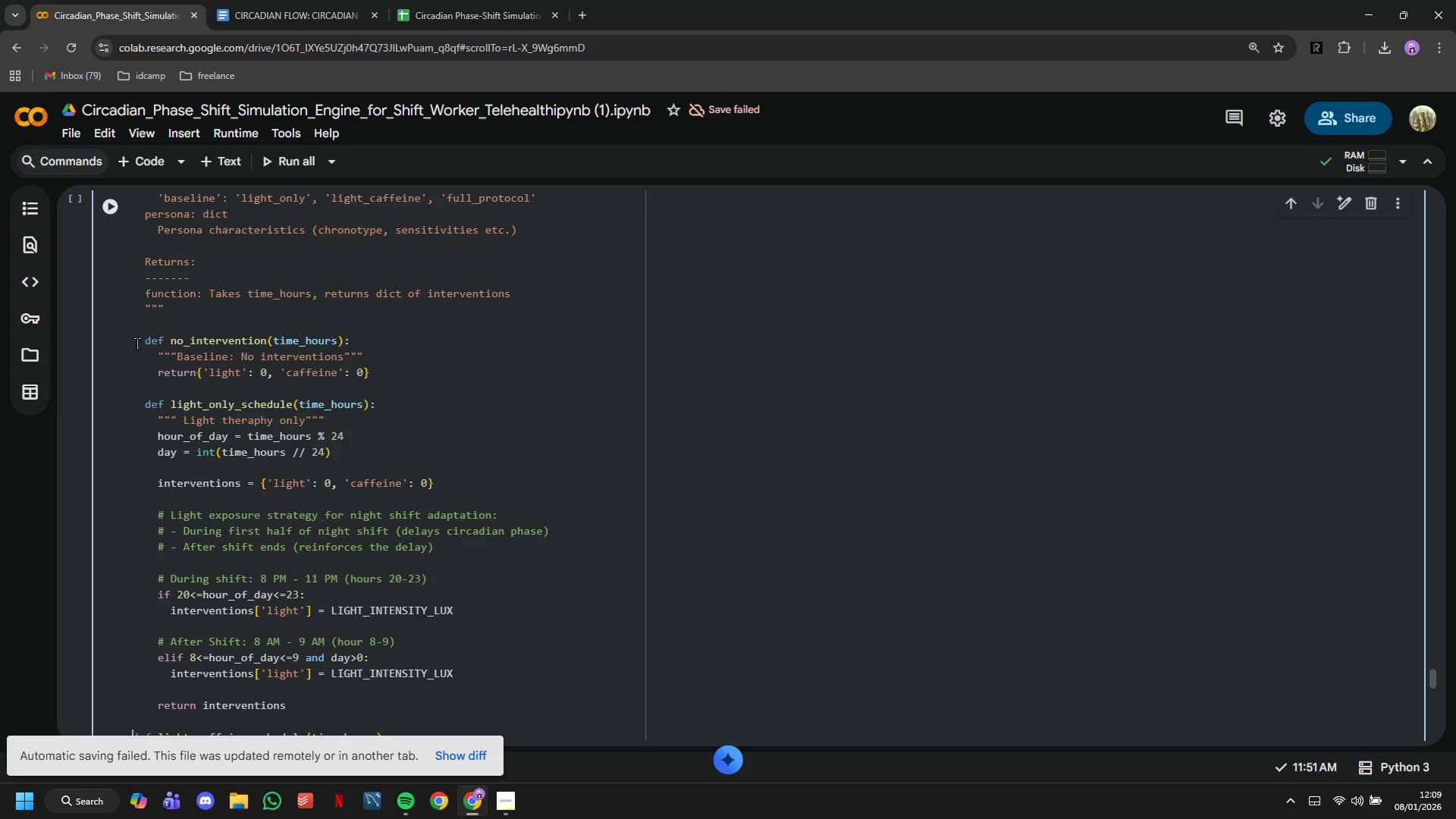 
left_click([142, 344])
 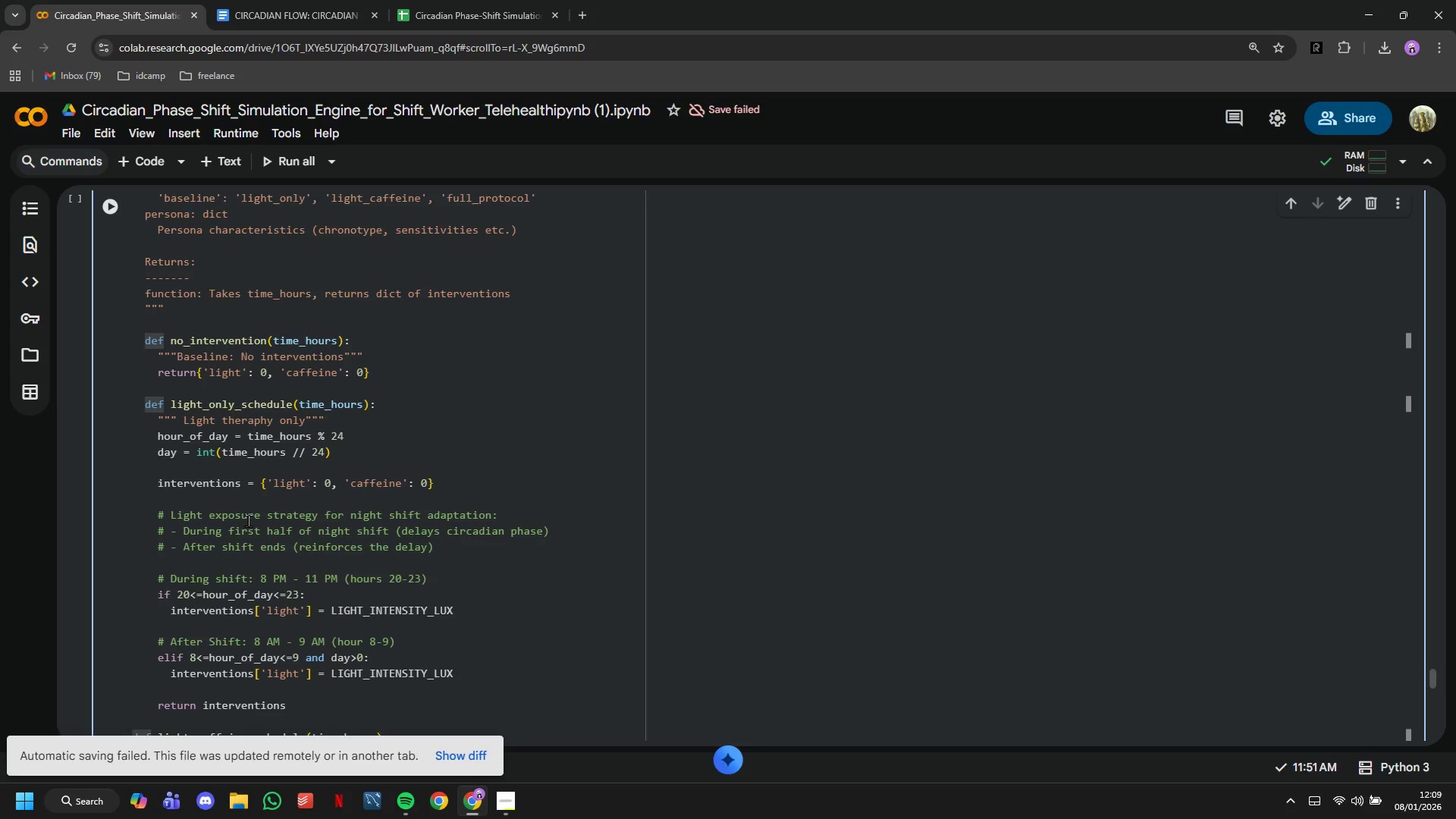 
key(Backspace)
 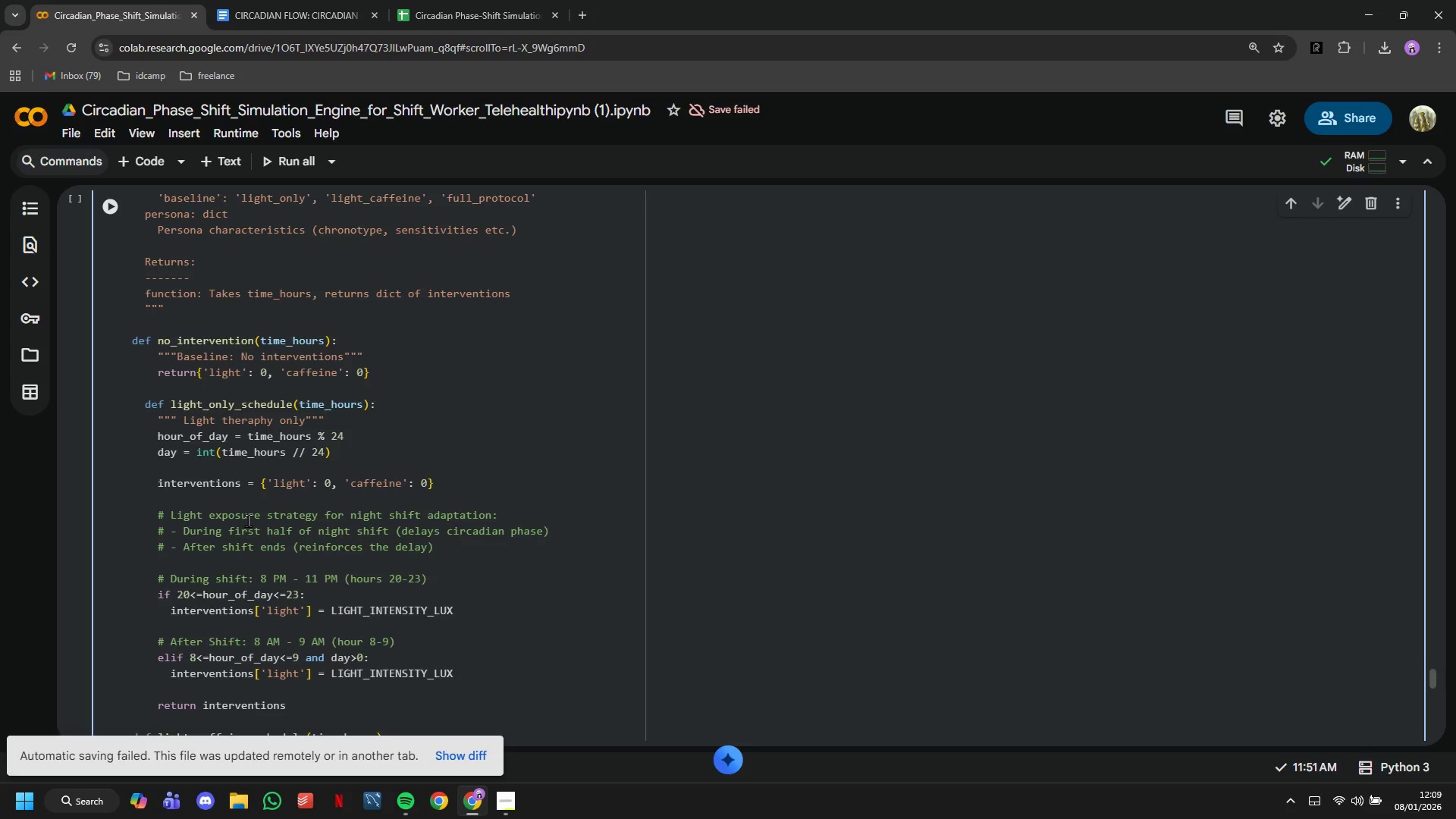 
key(Tab)
 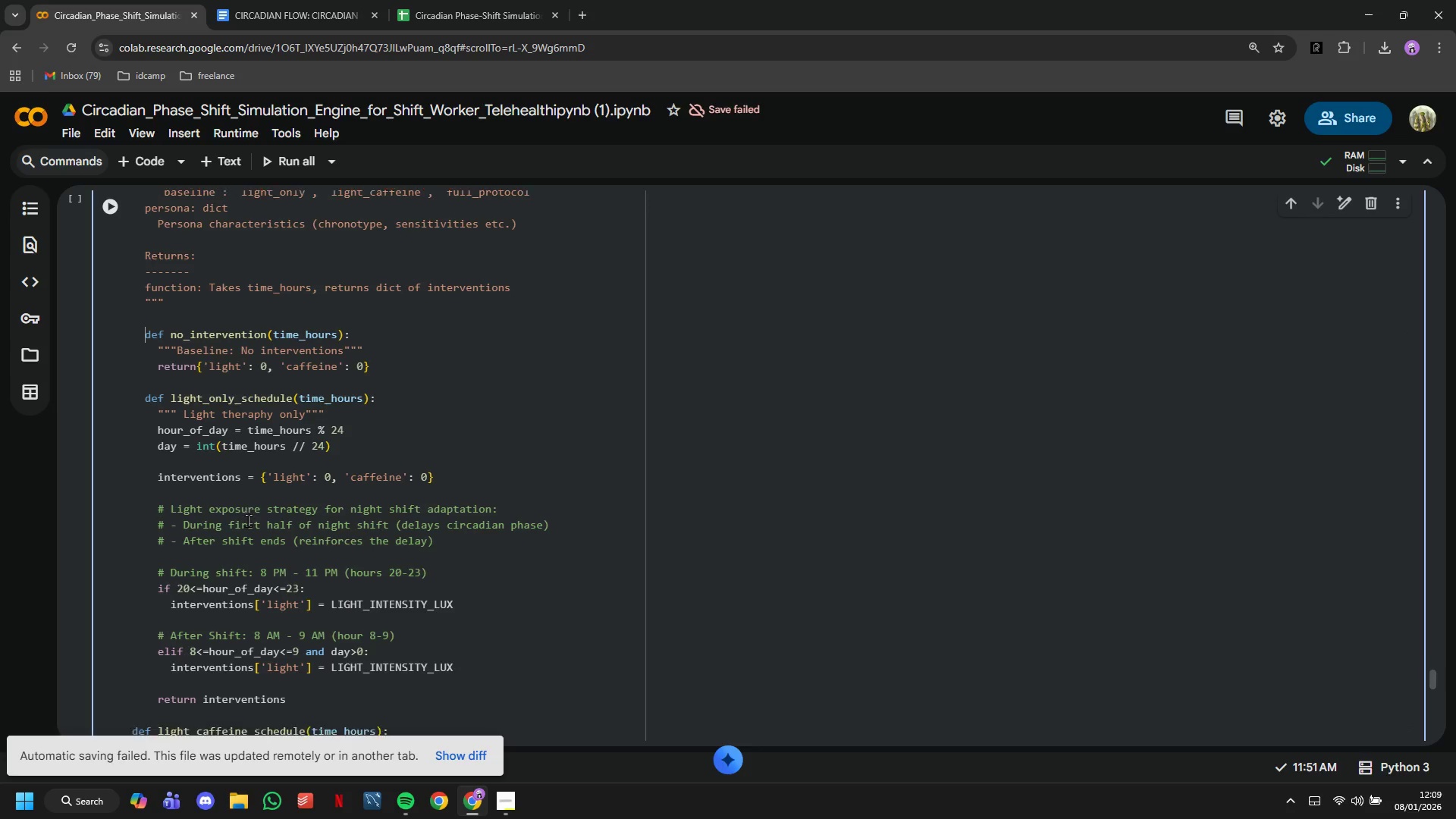 
scroll: coordinate [248, 520], scroll_direction: down, amount: 2.0
 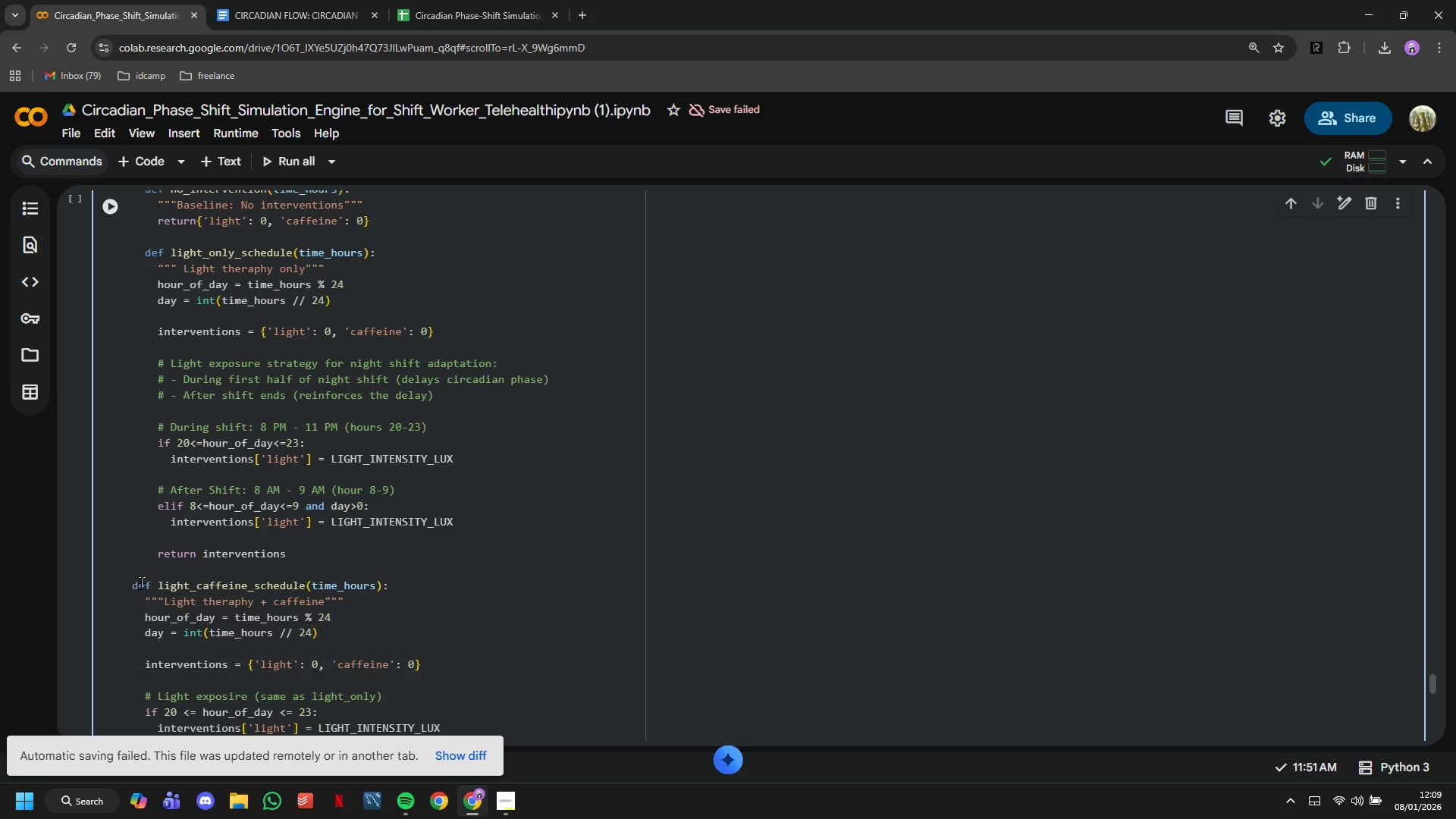 
left_click_drag(start_coordinate=[132, 579], to_coordinate=[607, 616])
 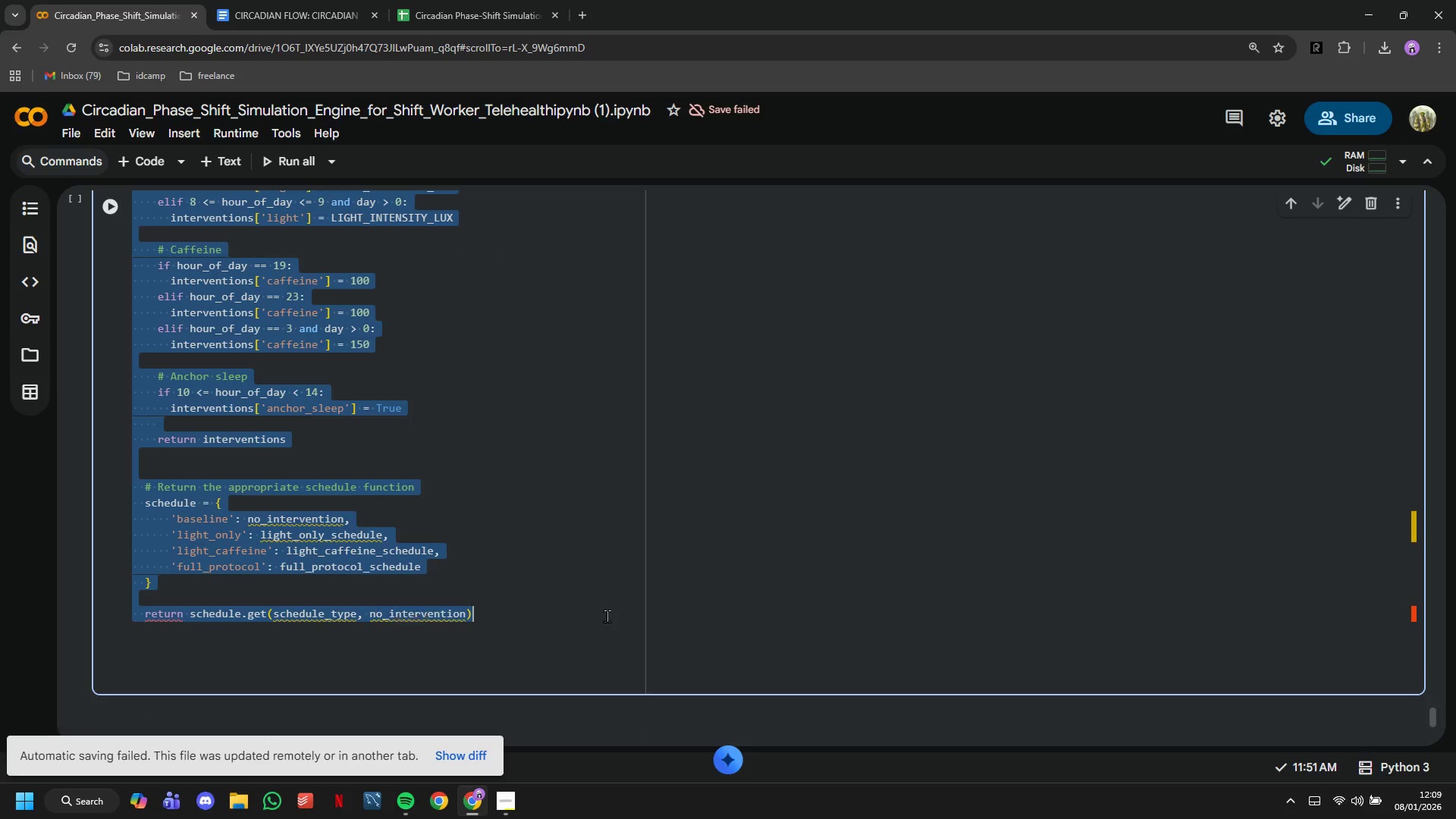 
scroll: coordinate [146, 613], scroll_direction: down, amount: 13.0
 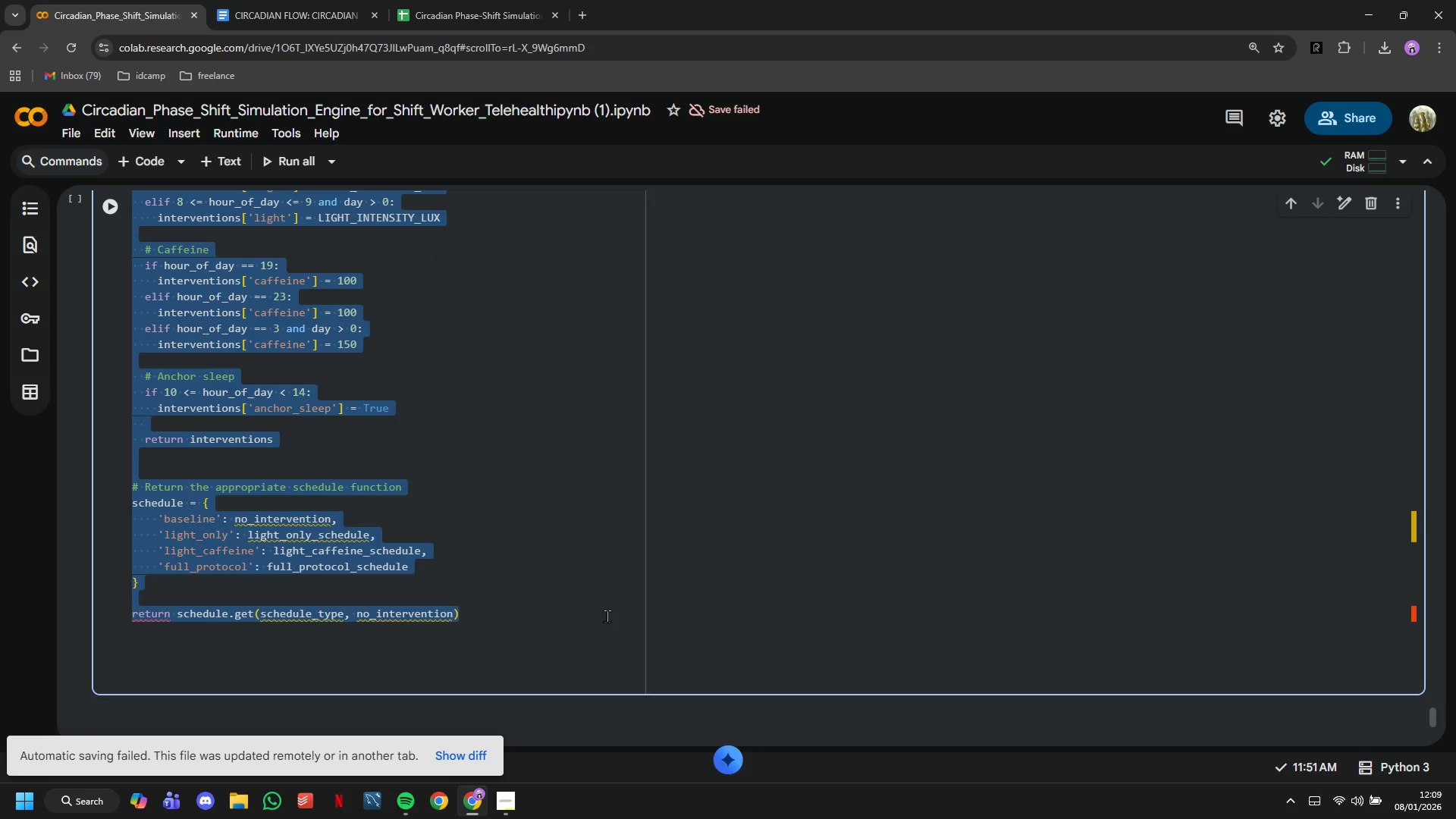 
key(Tab)
 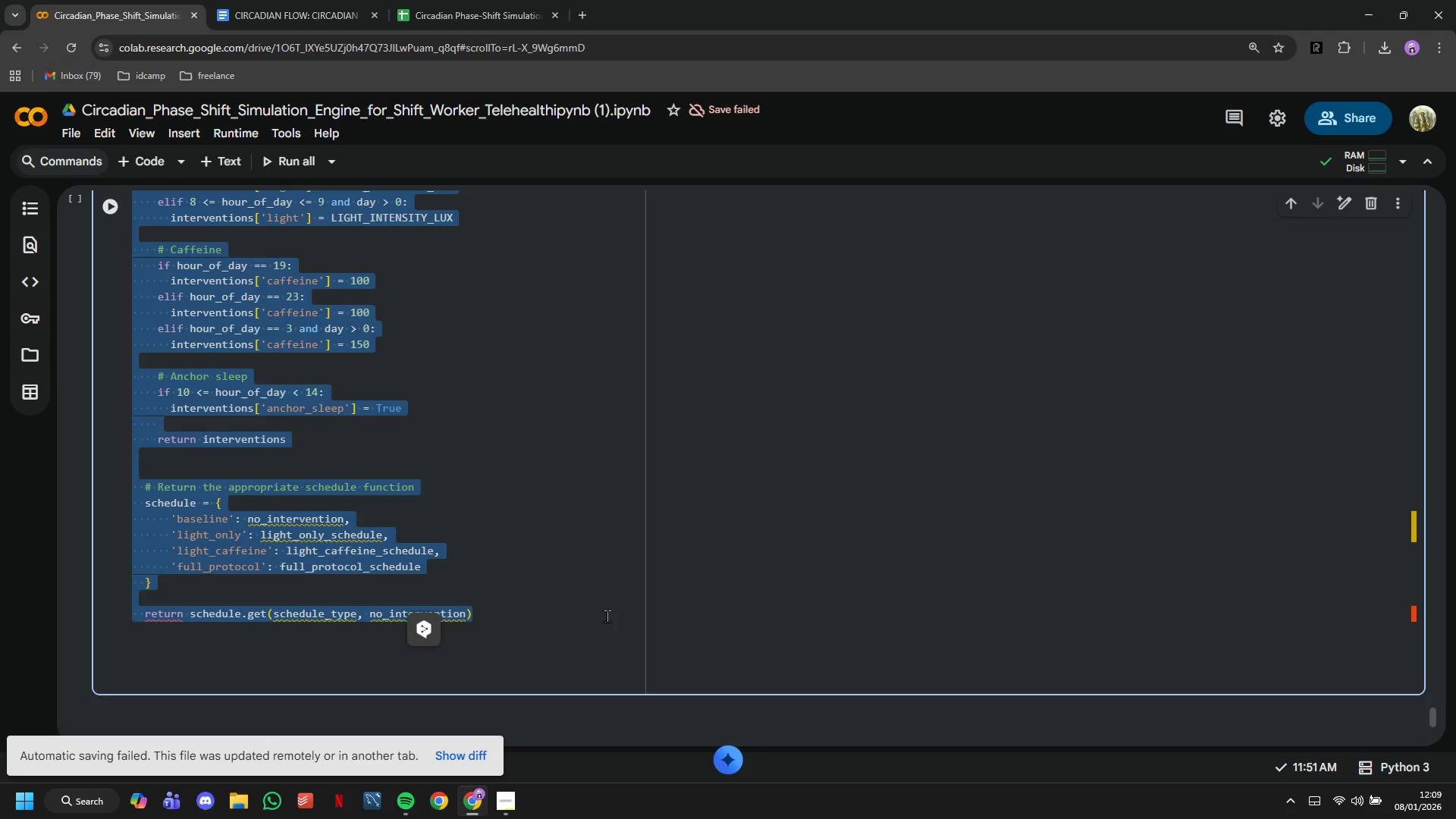 
key(ArrowDown)
 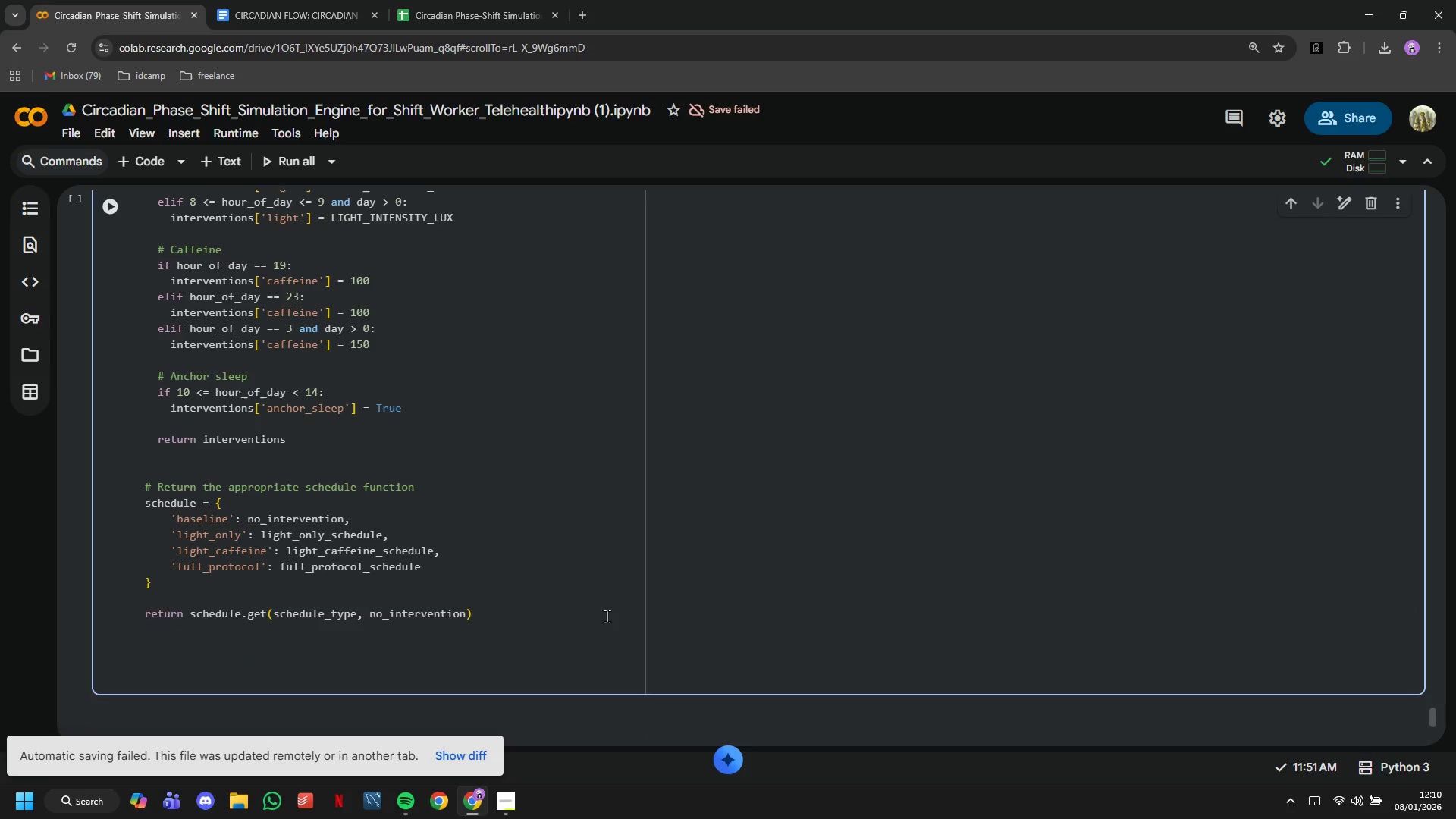 
key(Enter)
 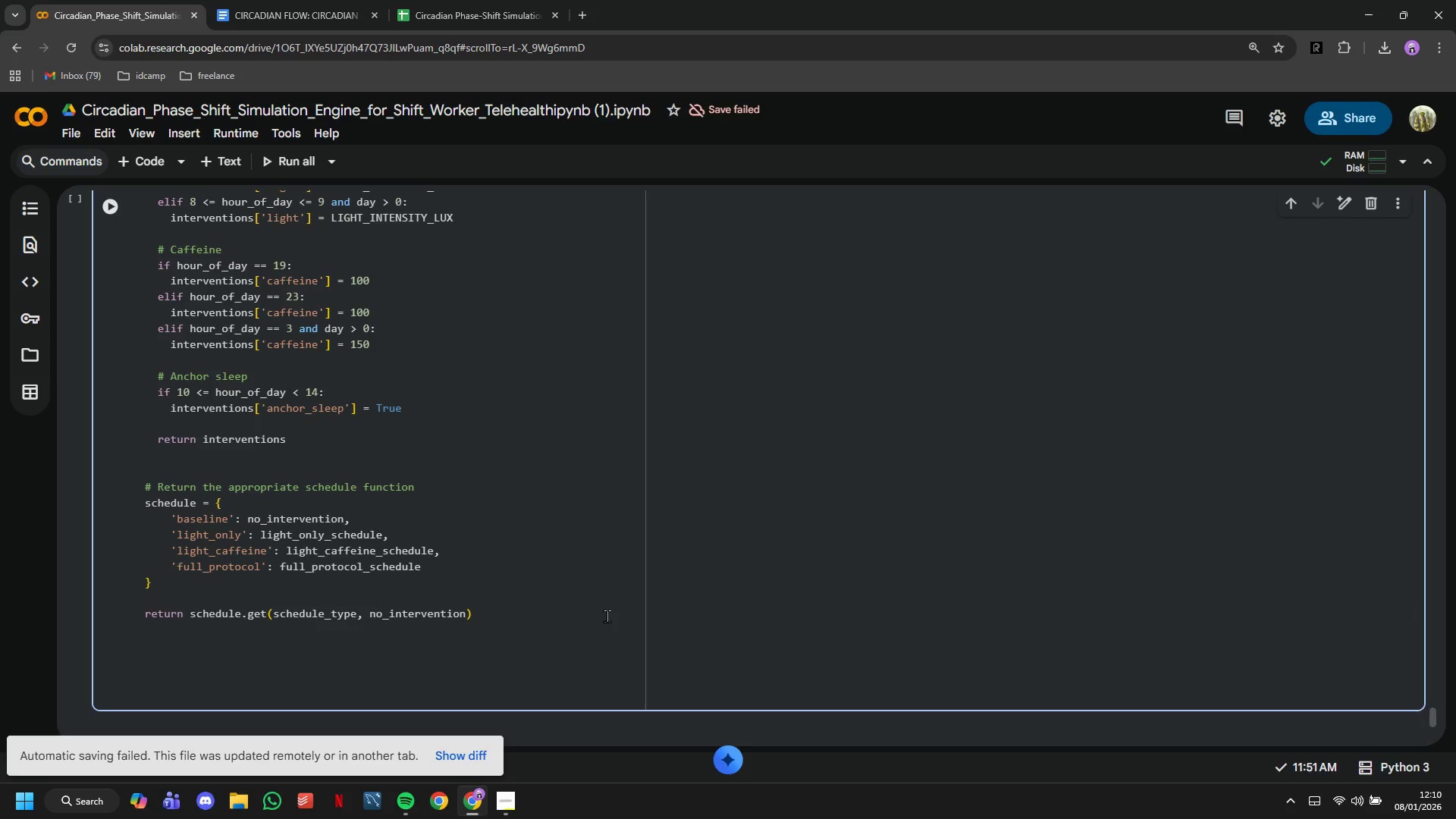 
type(peinr)
key(Backspace)
key(Backspace)
key(Backspace)
key(Backspace)
type(einr("Intervention Schedules Defines)
 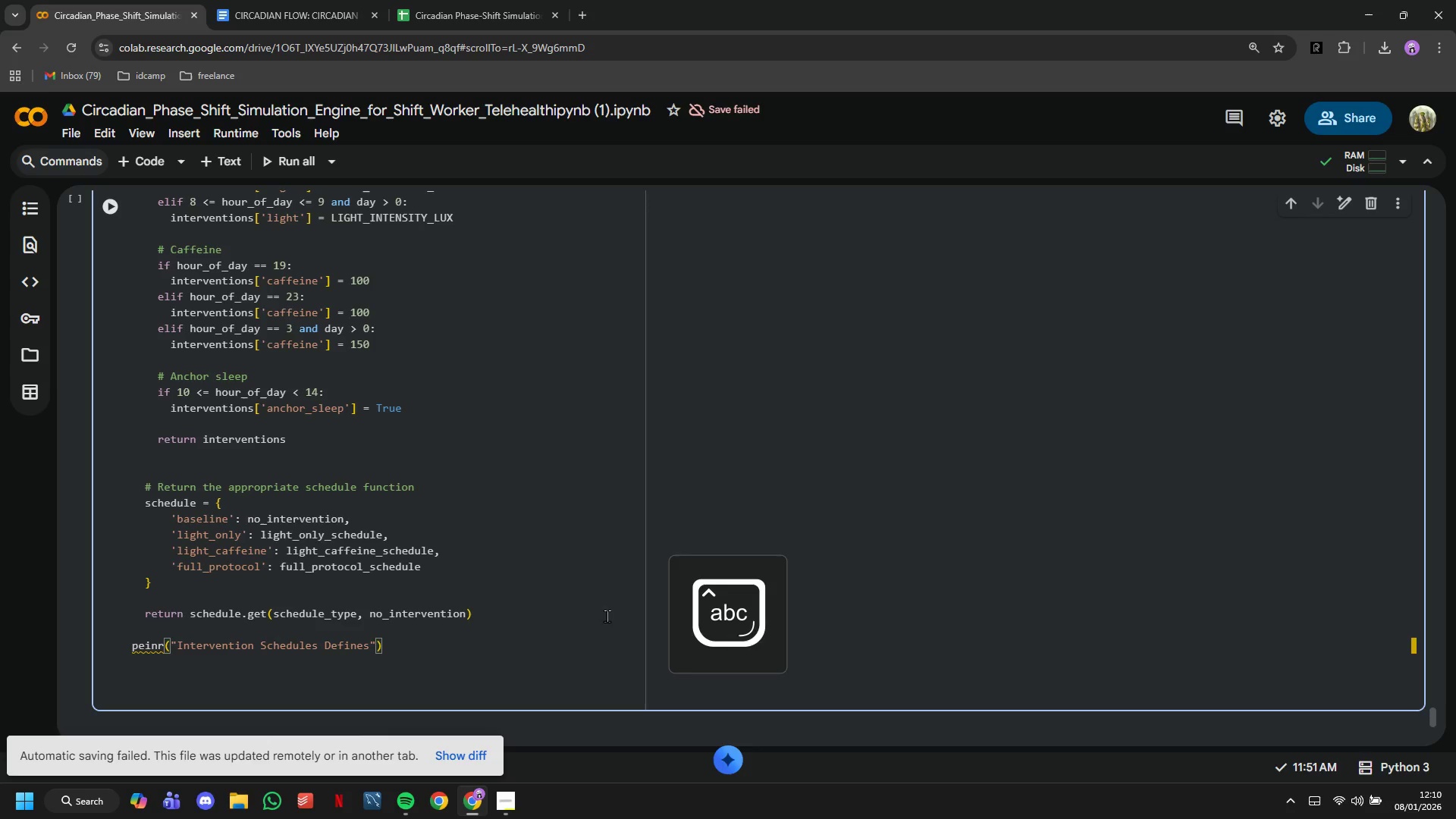 
left_click([517, 792])